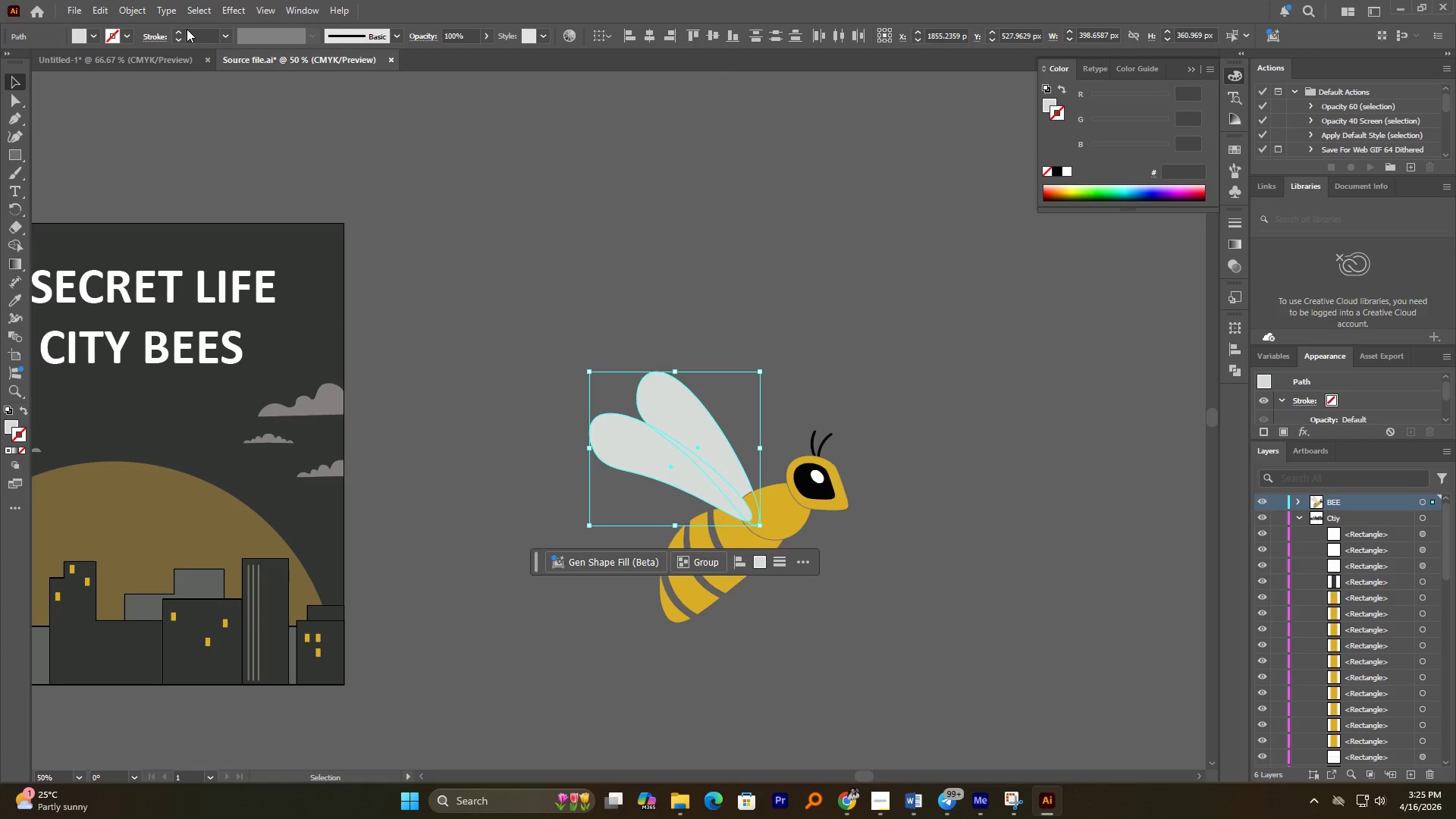 
double_click([180, 29])
 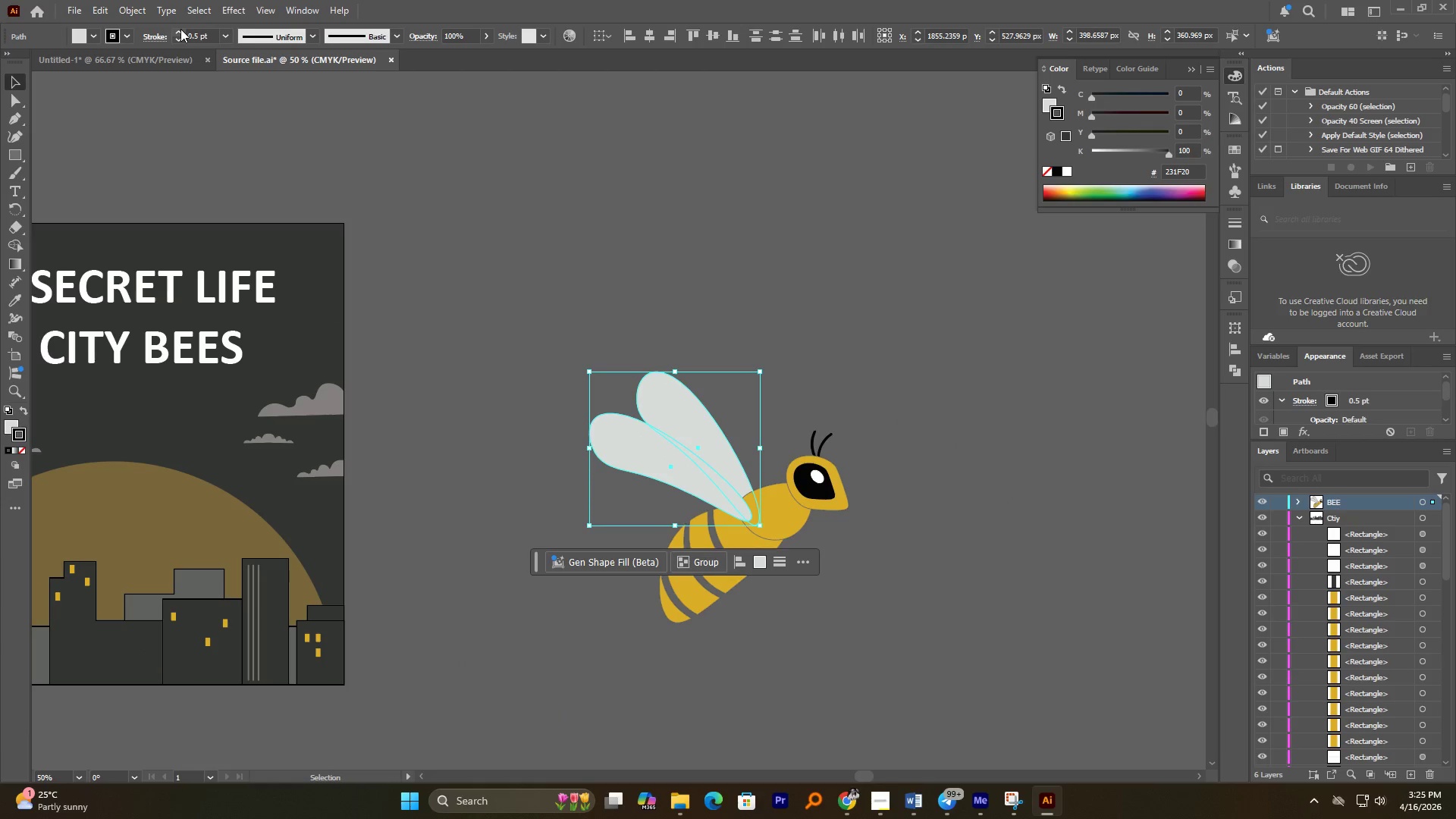 
left_click([180, 29])
 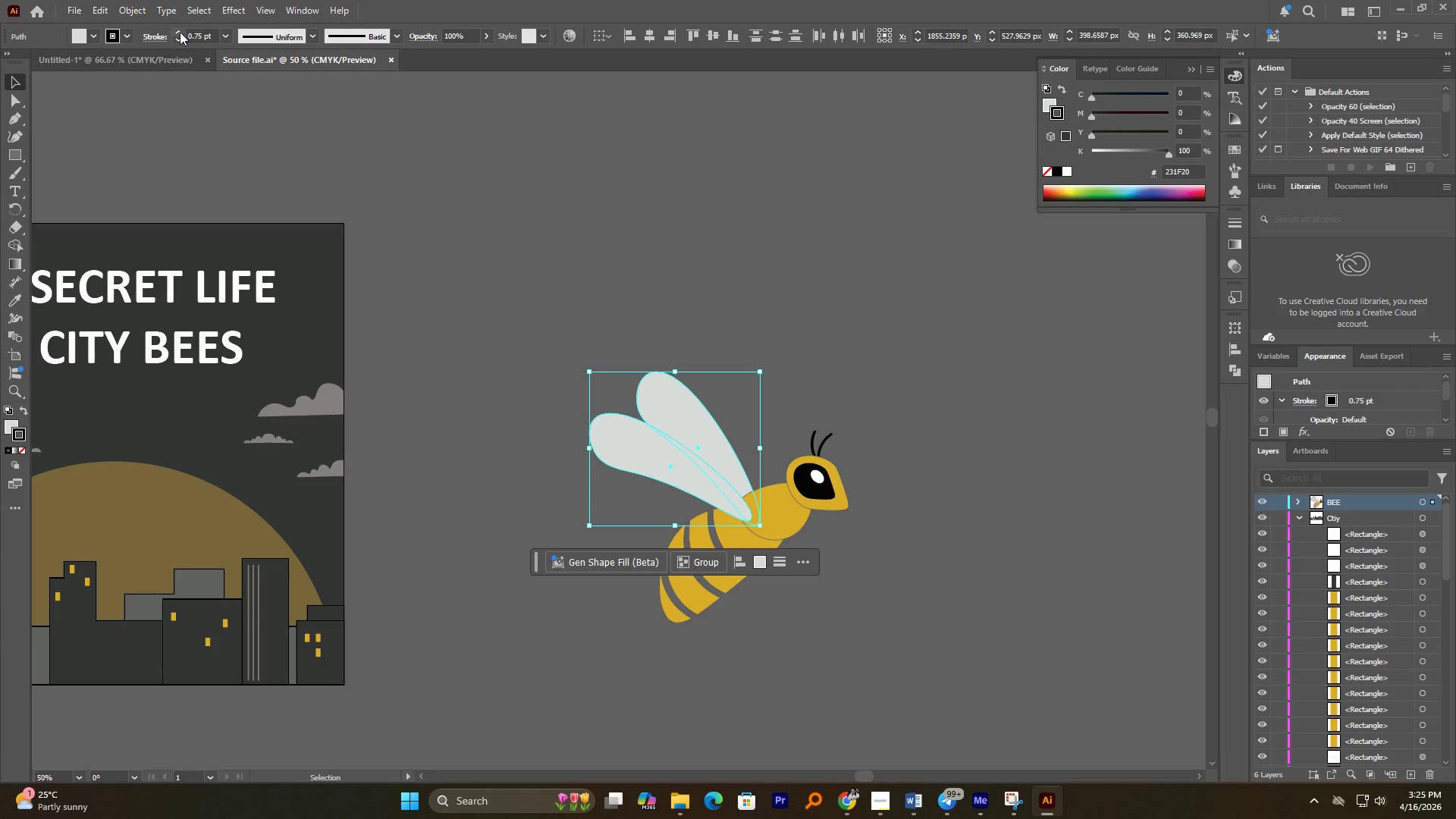 
double_click([180, 32])
 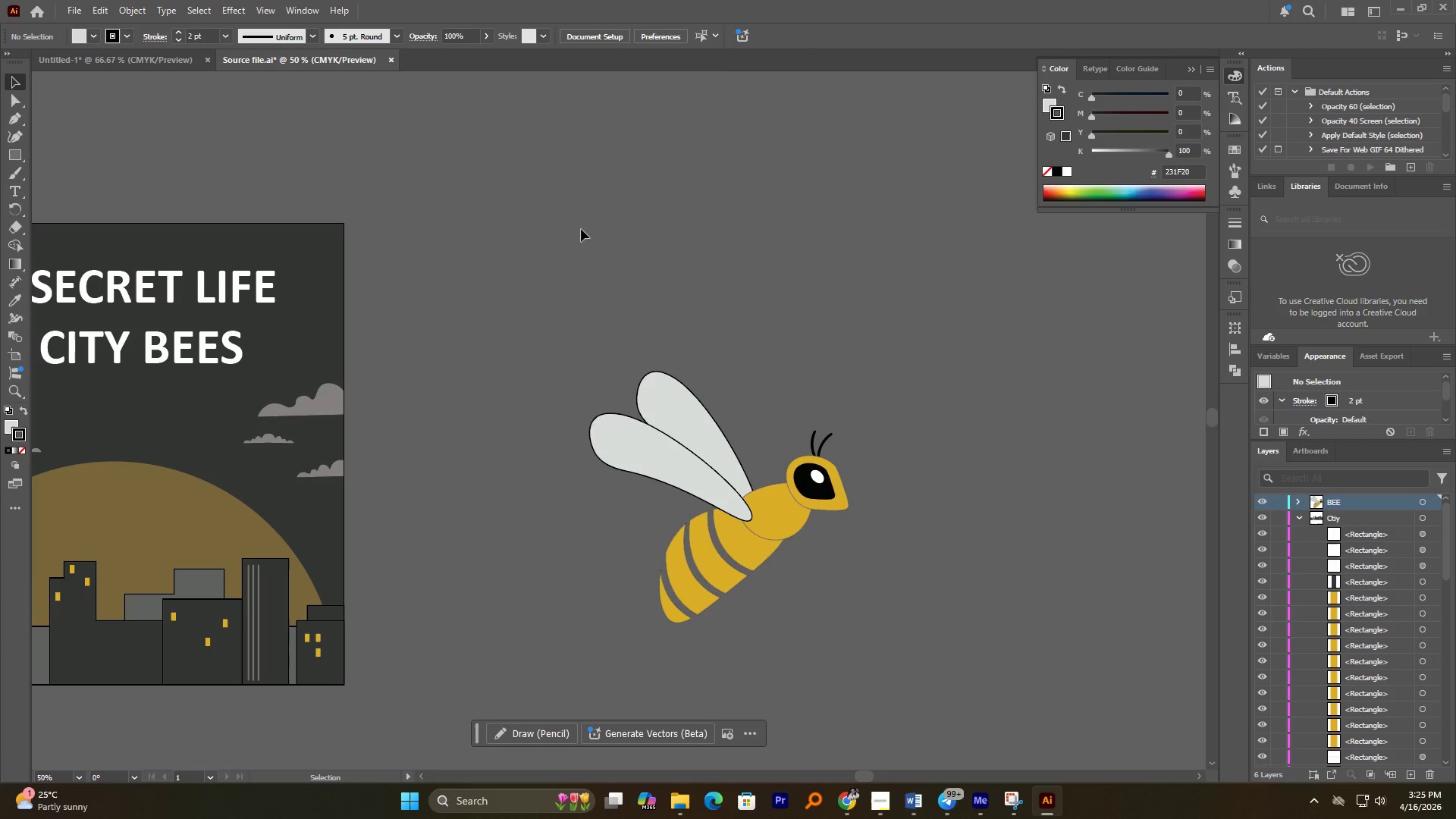 
hold_key(key=AltLeft, duration=3.83)
scroll: coordinate [783, 338], scroll_direction: up, amount: 2.0
 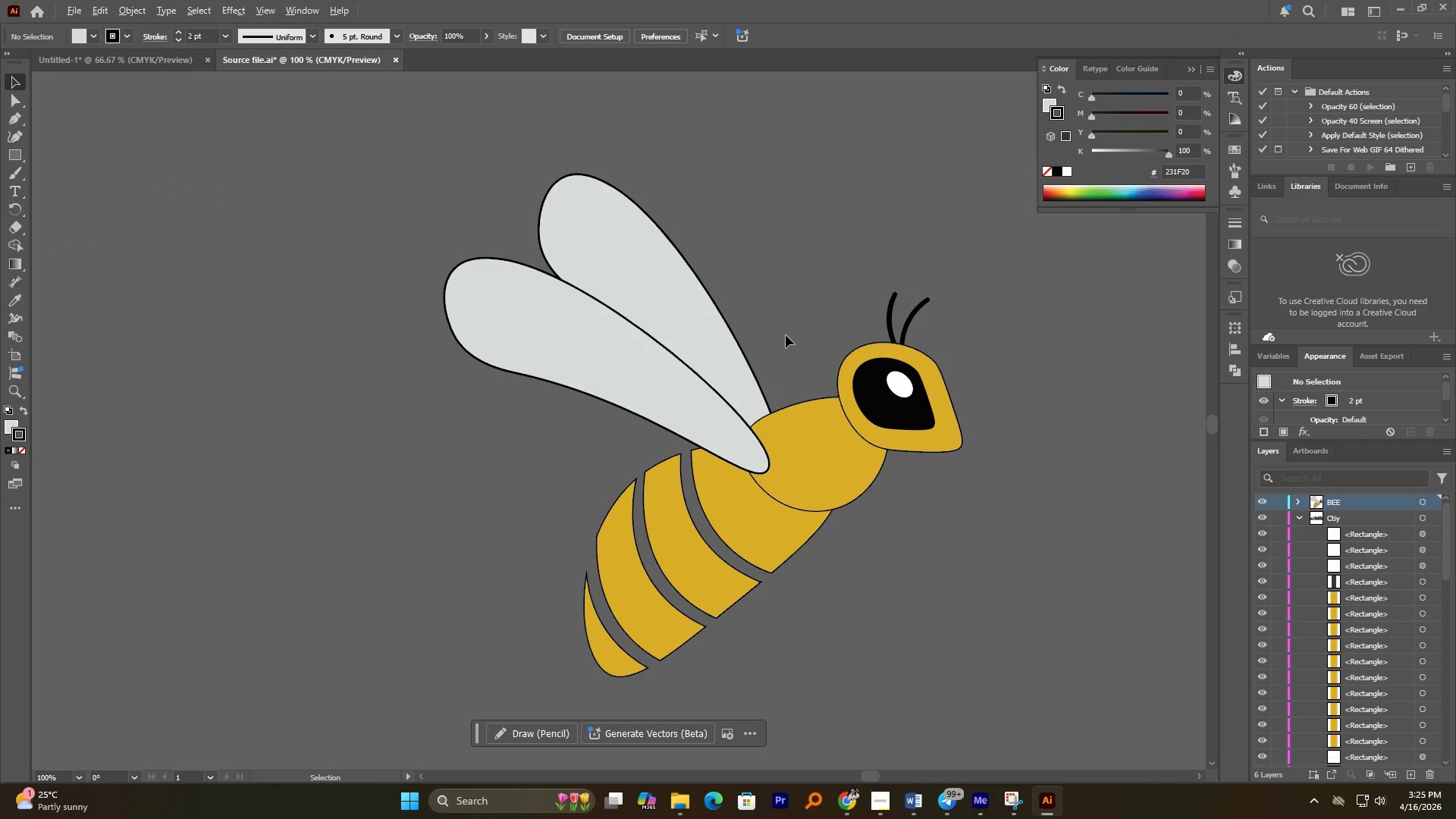 
scroll: coordinate [786, 331], scroll_direction: down, amount: 2.0
 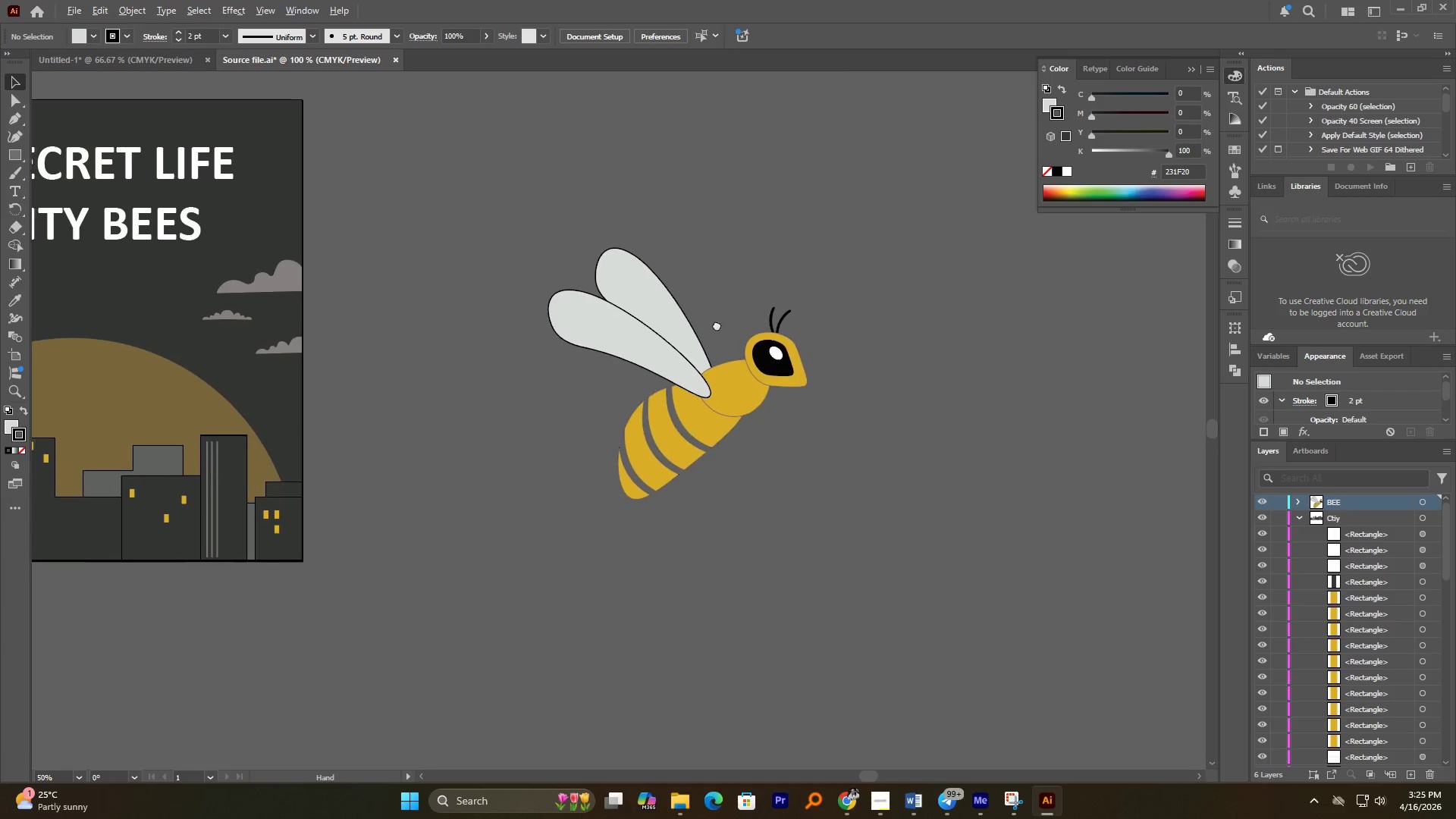 
scroll: coordinate [712, 328], scroll_direction: up, amount: 2.0
 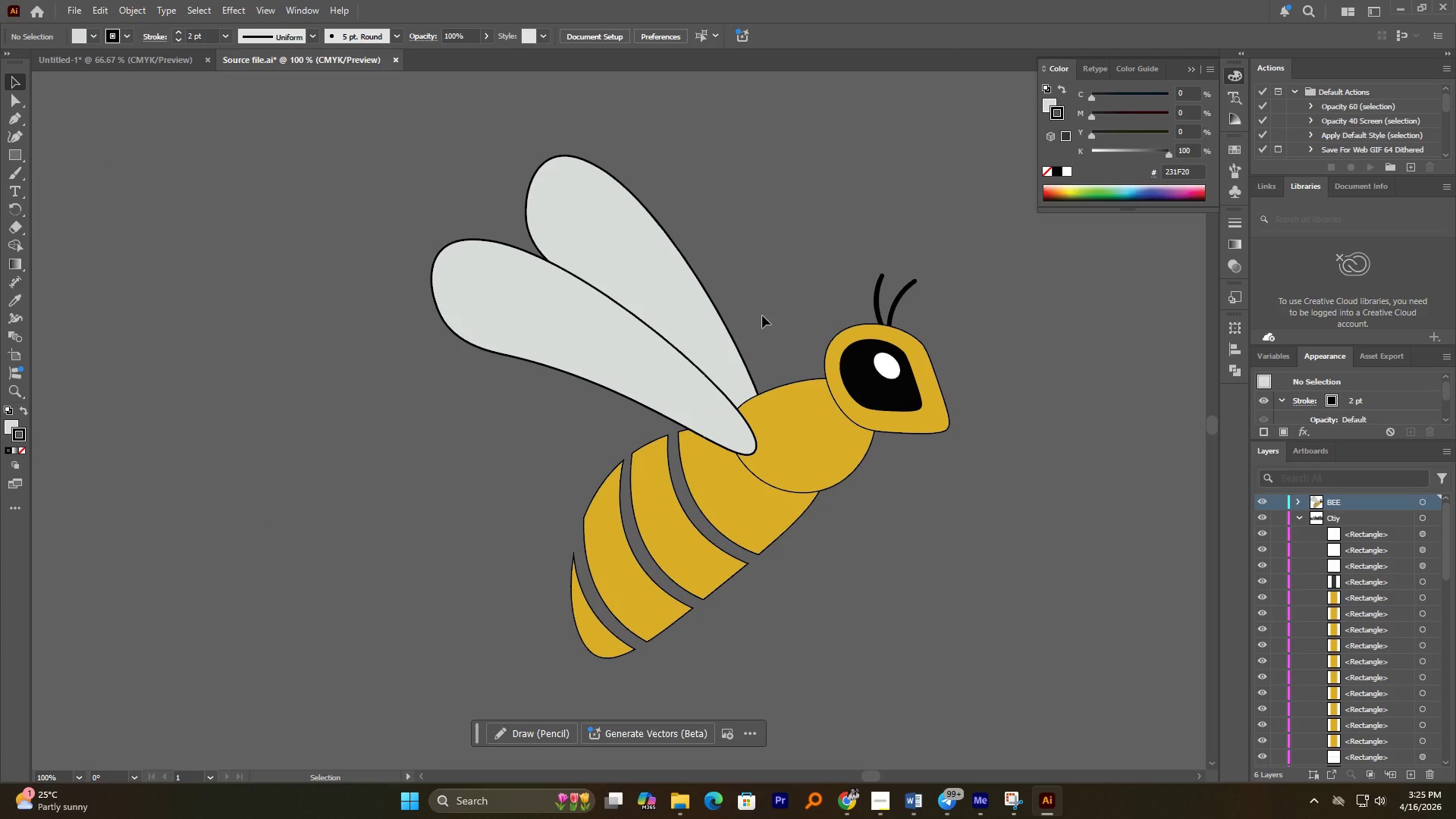 
hold_key(key=AltLeft, duration=2.69)
 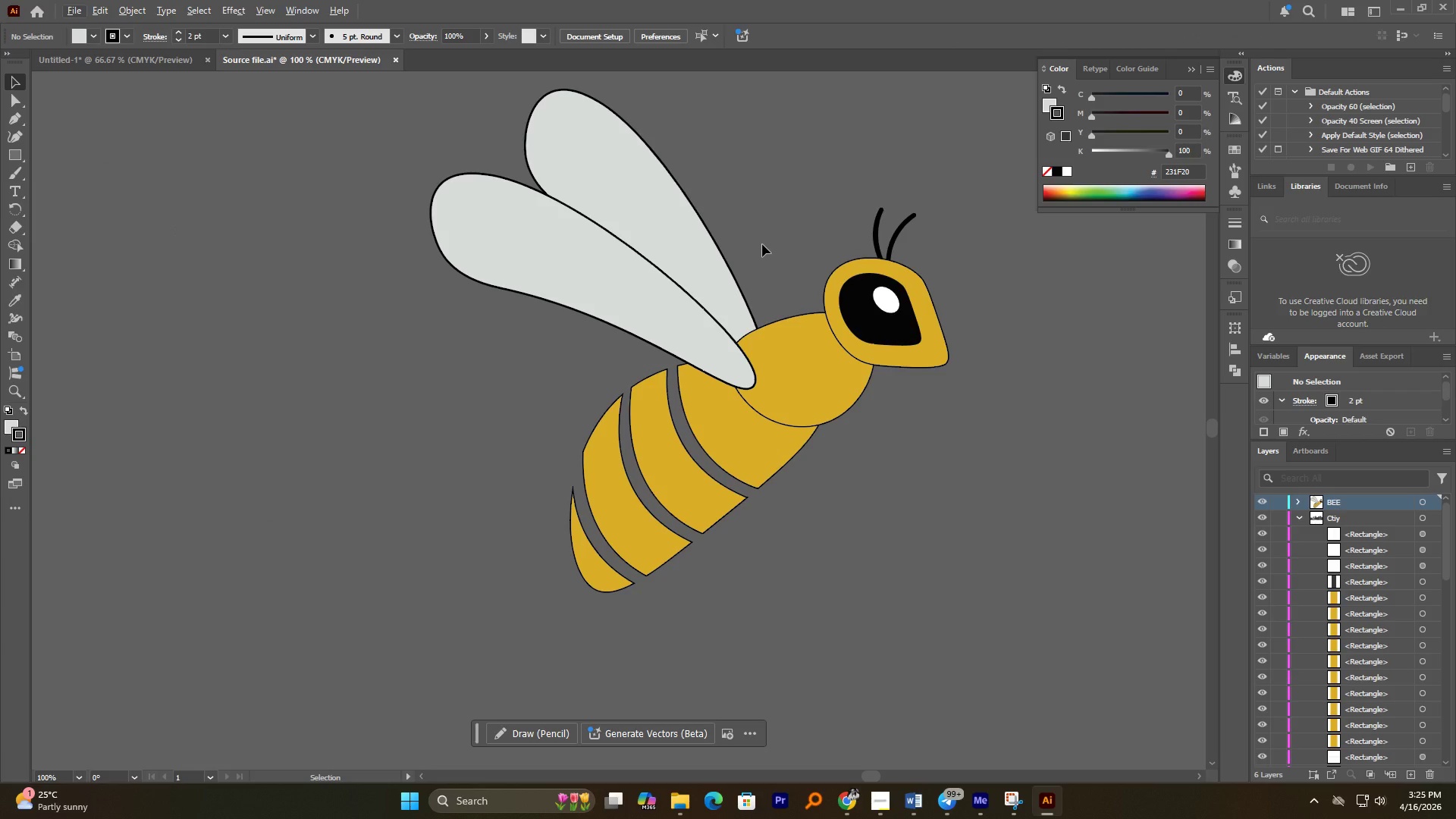 
hold_key(key=AltLeft, duration=7.55)
scroll: coordinate [783, 403], scroll_direction: up, amount: 1.0
 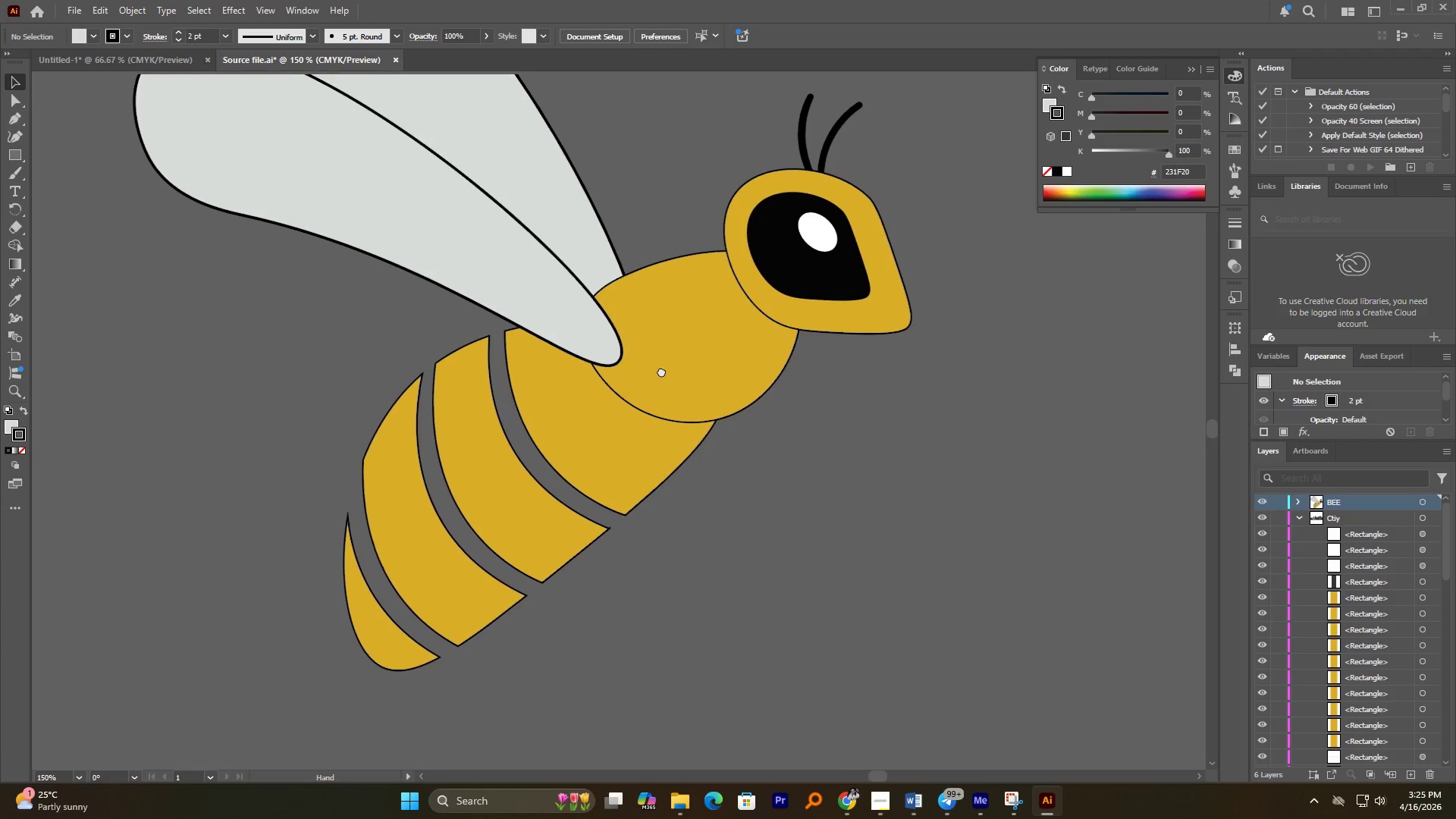 
scroll: coordinate [654, 363], scroll_direction: down, amount: 2.0
 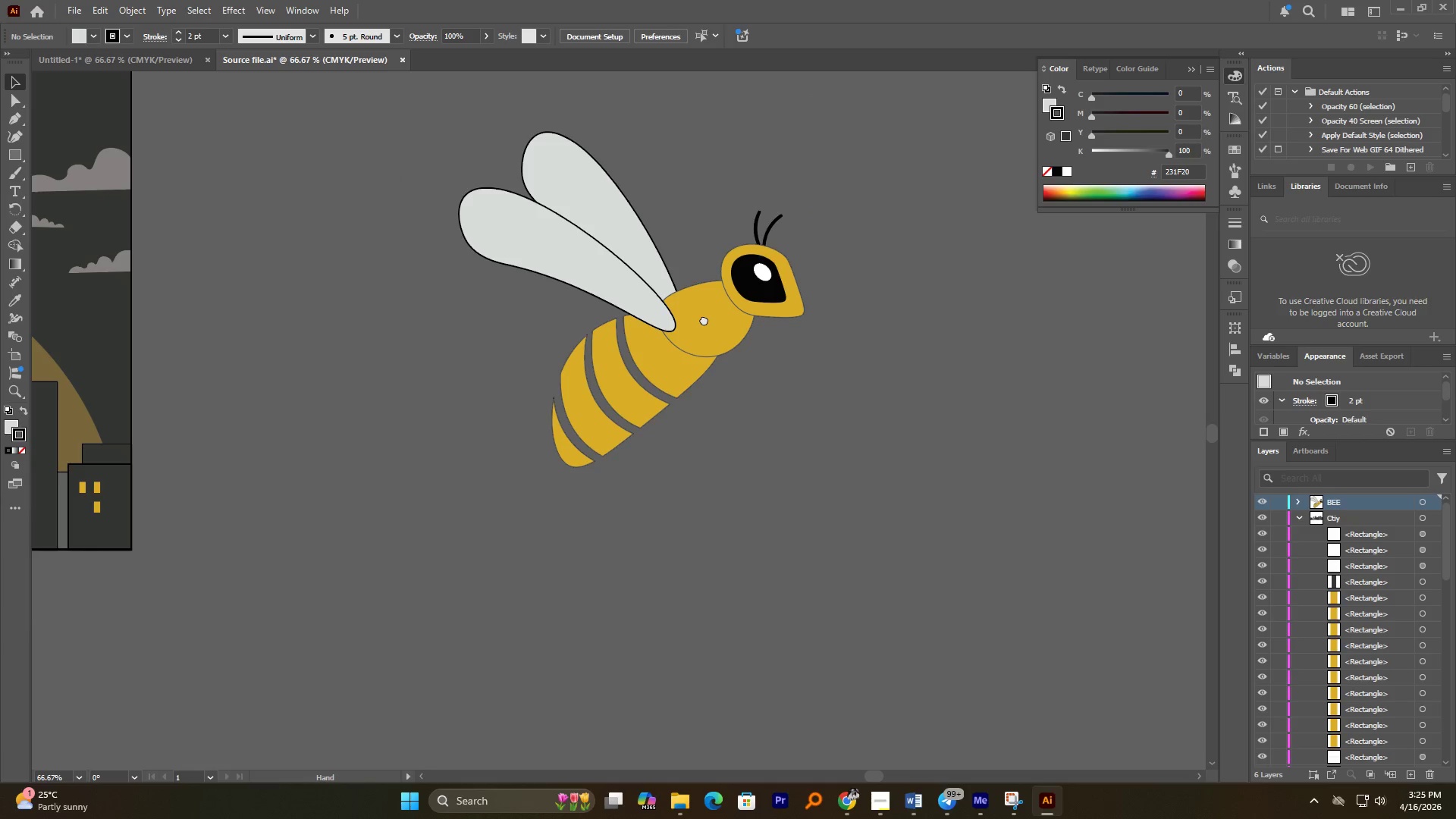 
hold_key(key=AltLeft, duration=0.64)
 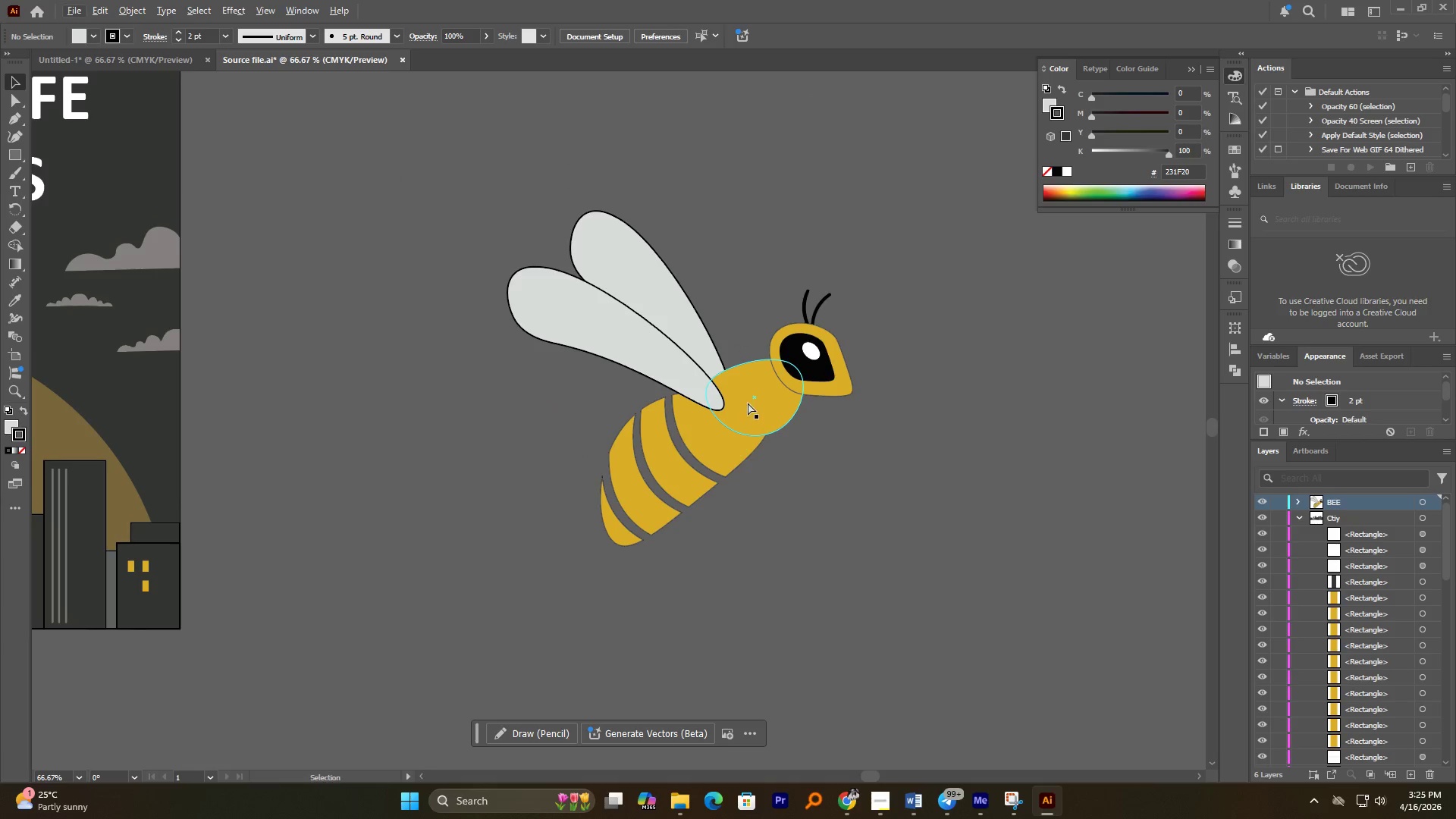 
key(Control+S)
 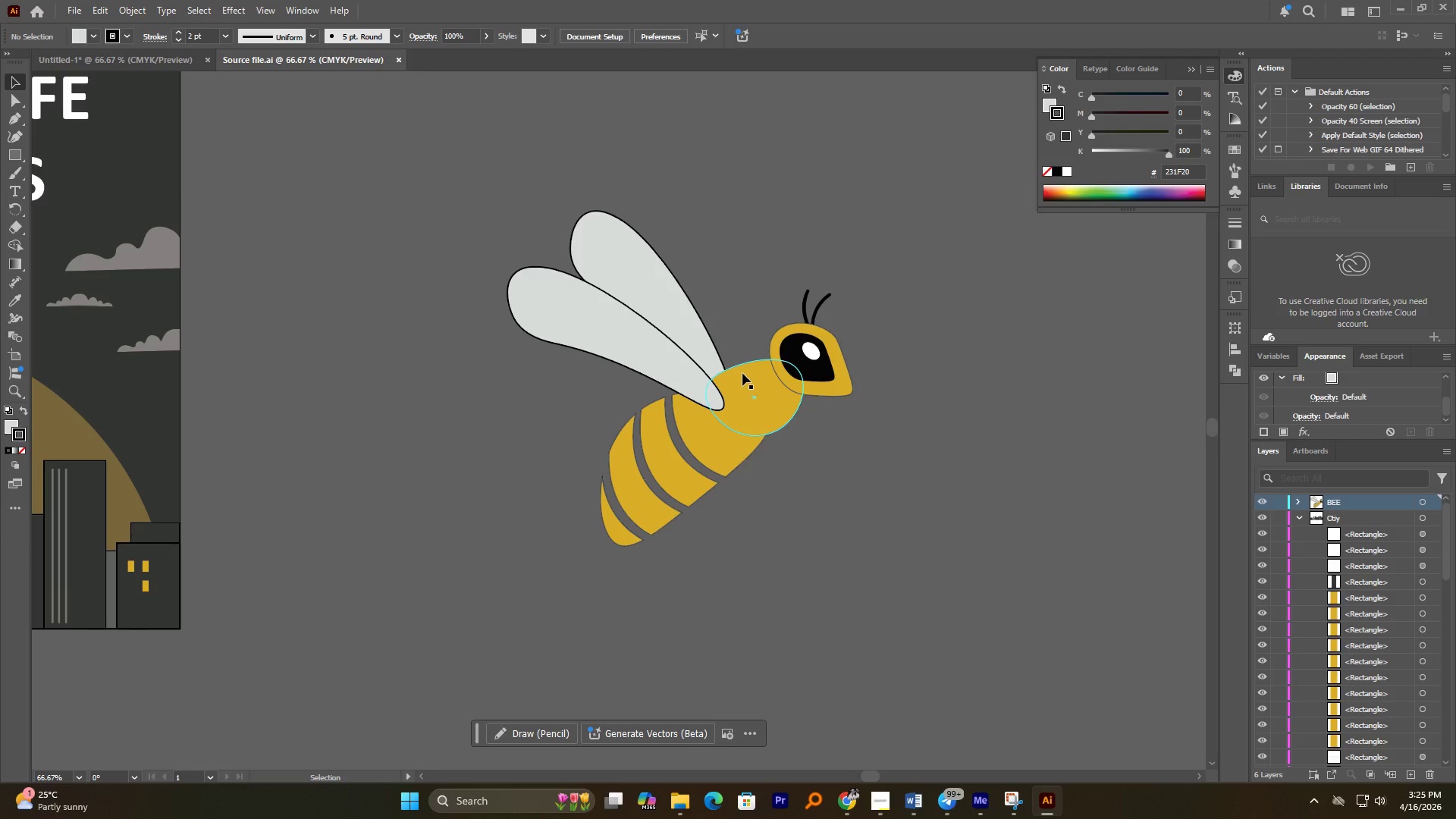 
hold_key(key=AltLeft, duration=0.91)
scroll: coordinate [774, 528], scroll_direction: up, amount: 1.0
 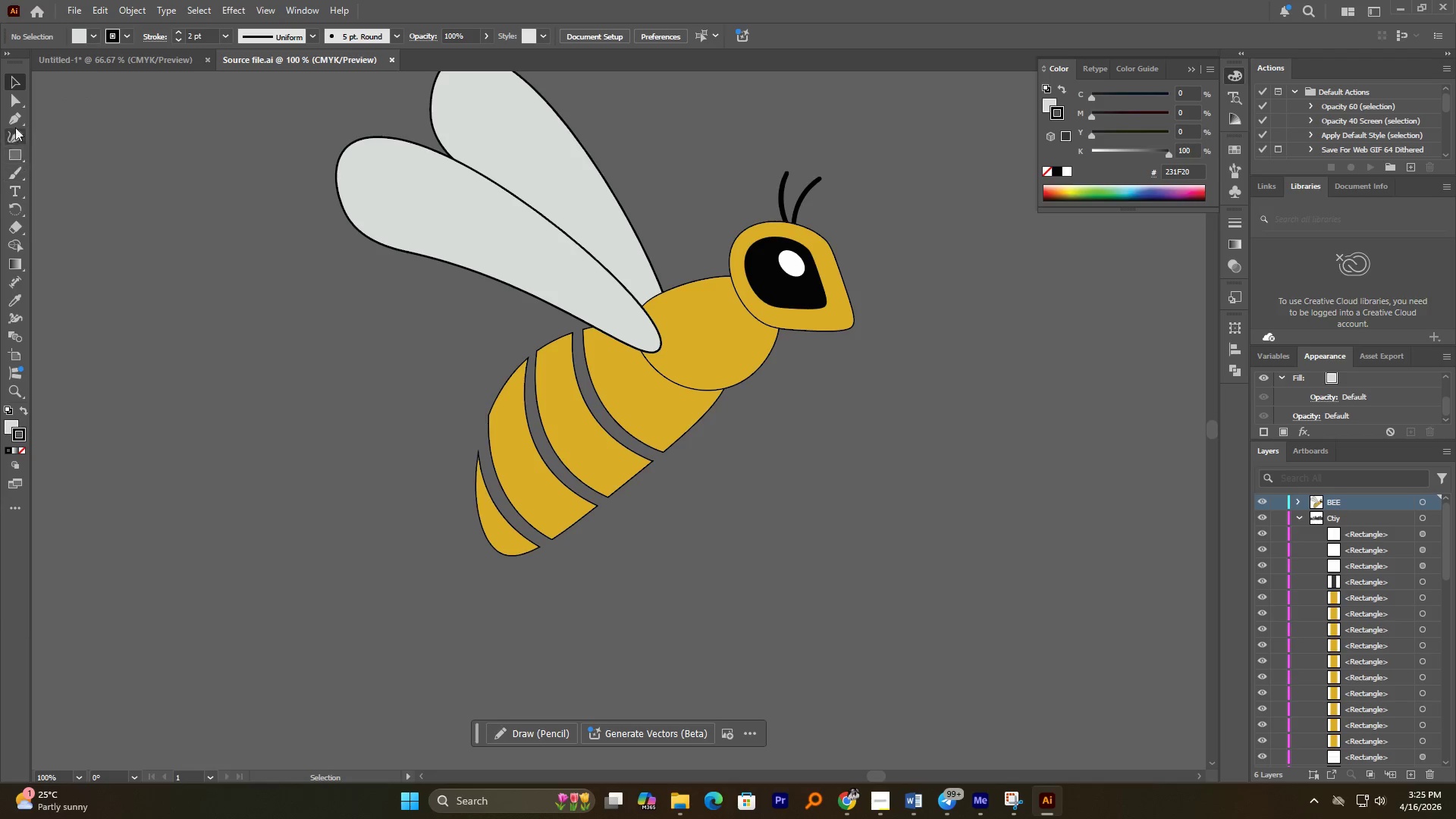 
left_click([15, 119])
 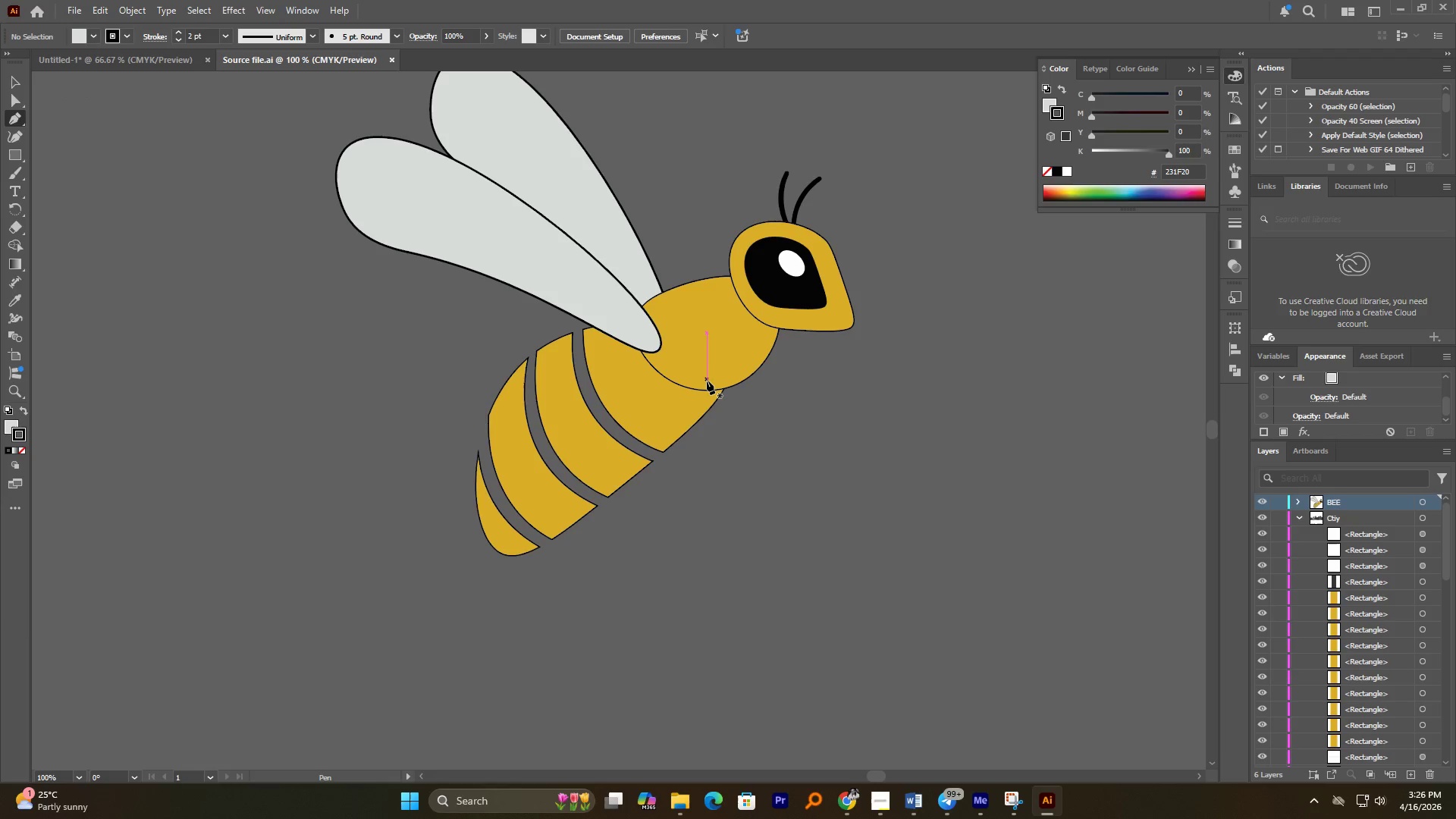 
wait(7.3)
 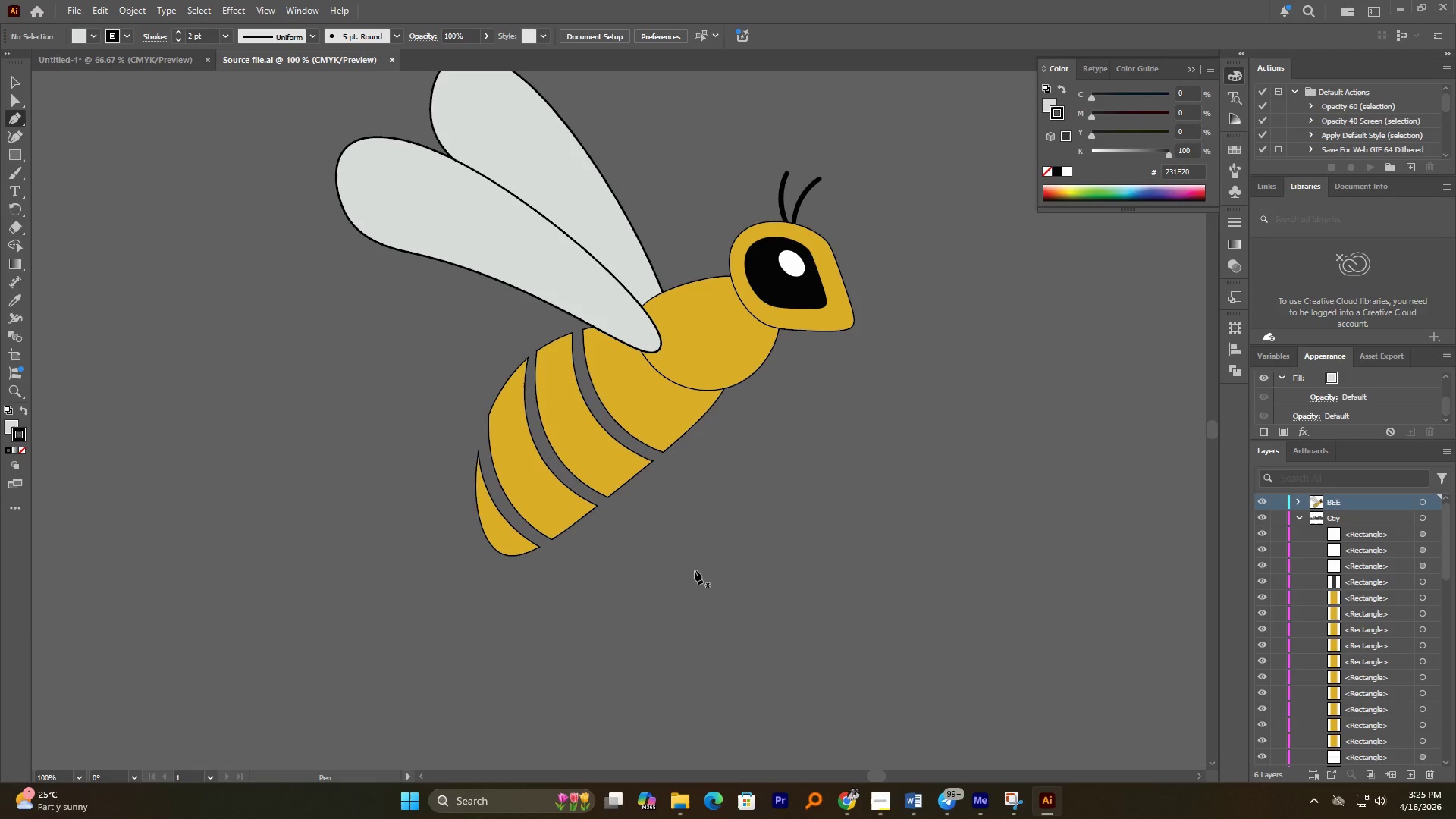 
left_click([707, 378])
 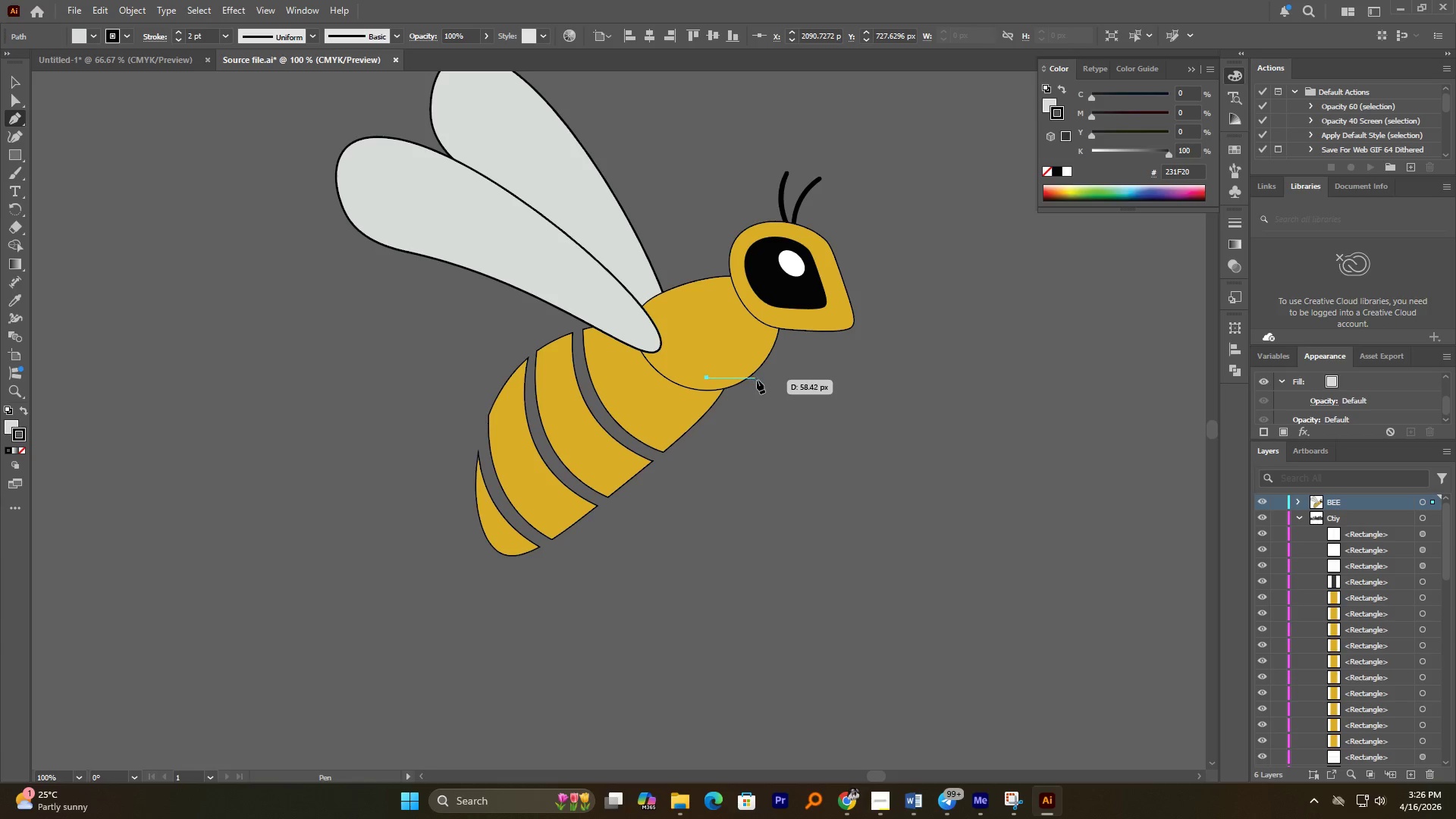 
left_click([759, 381])
 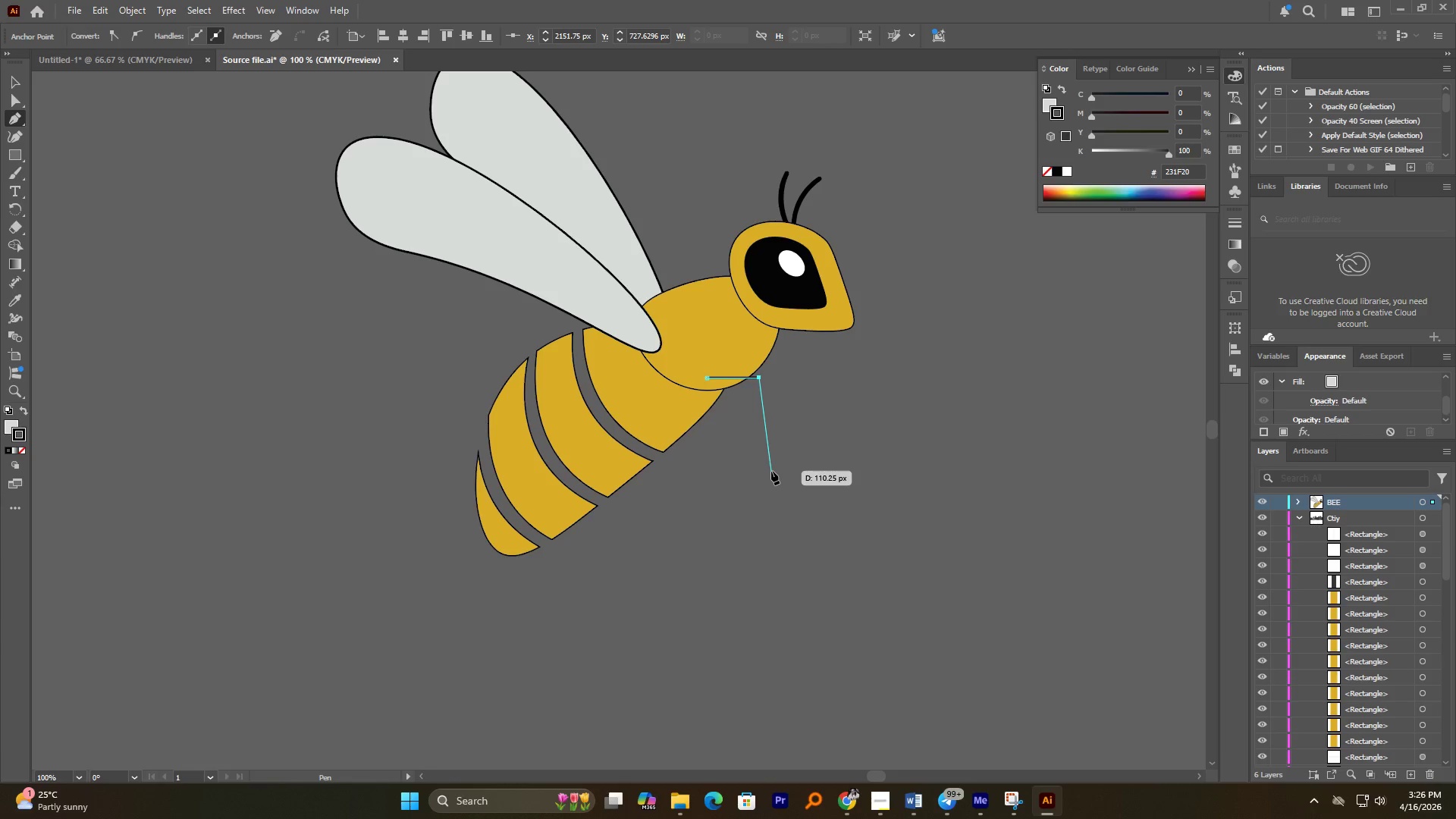 
left_click([771, 471])
 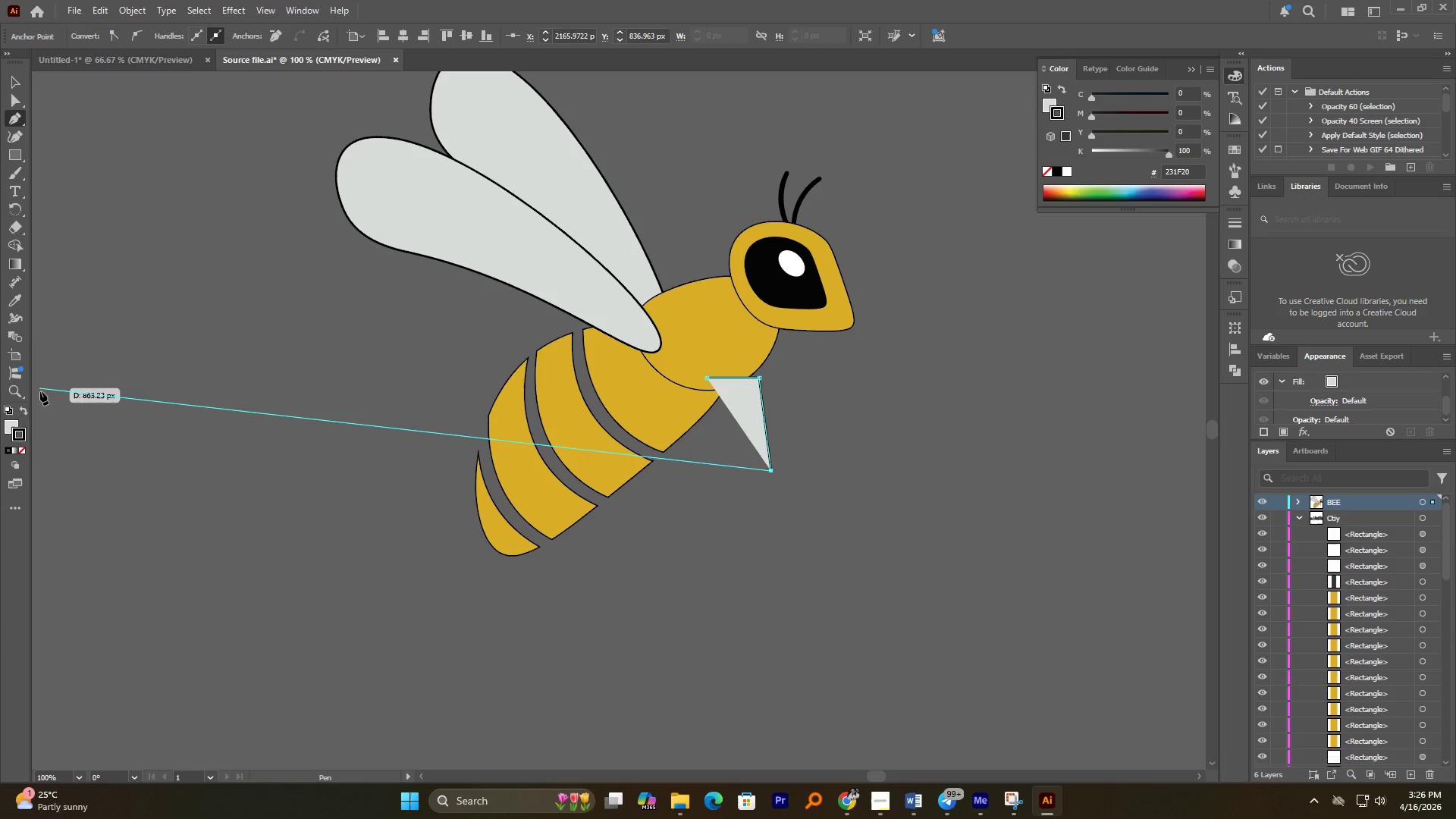 
left_click([20, 449])
 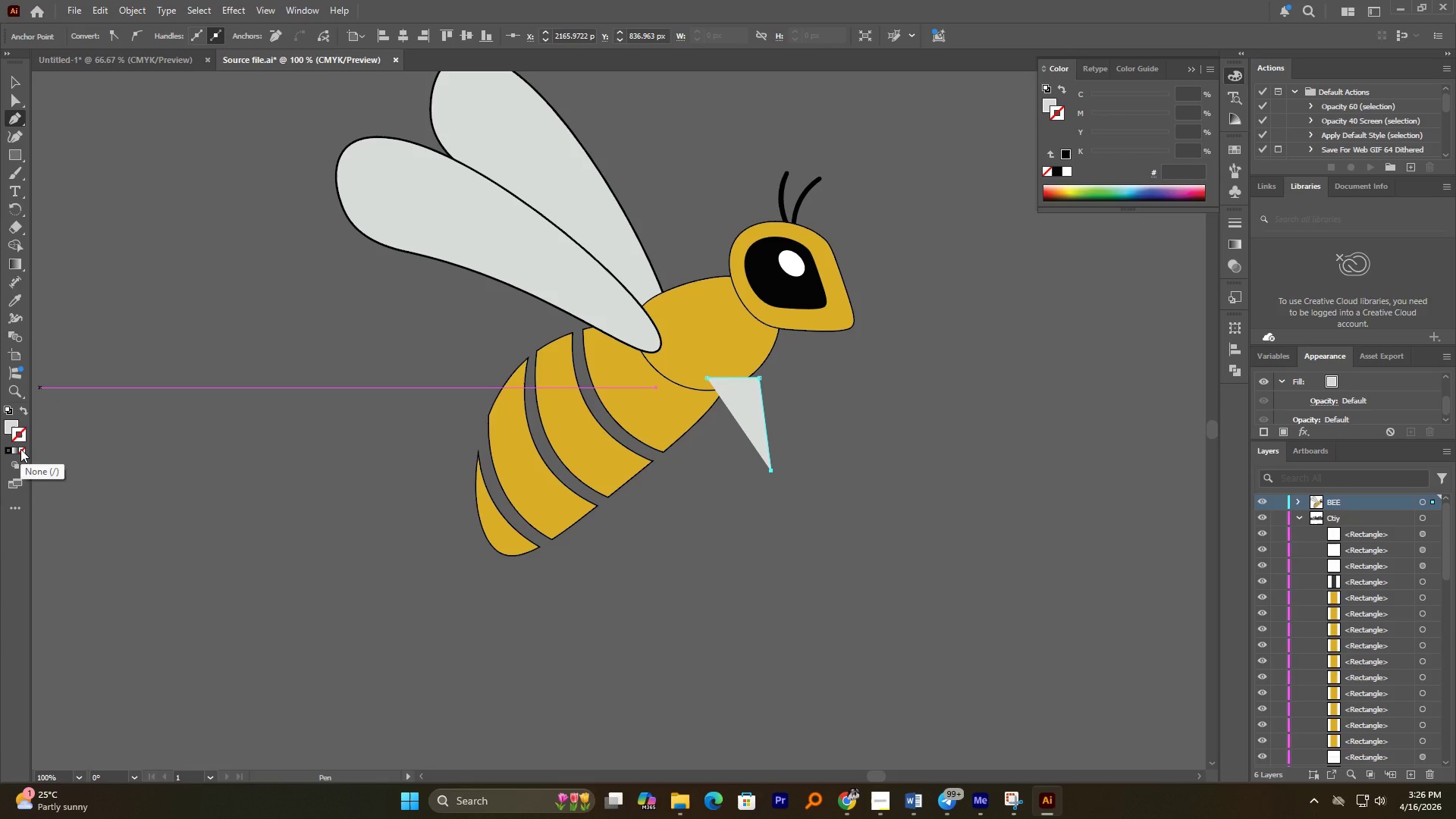 
left_click([20, 449])
 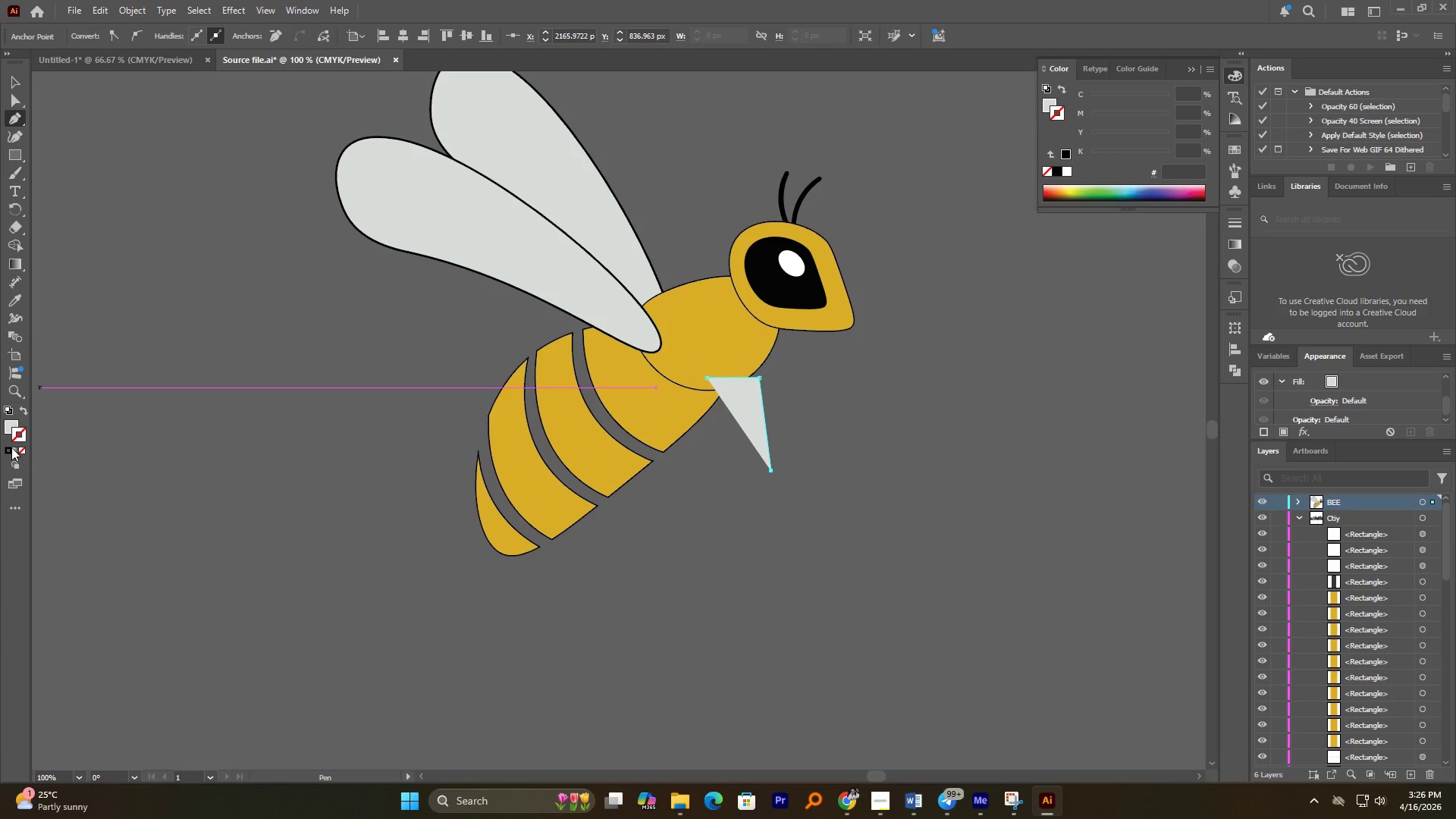 
left_click([8, 447])
 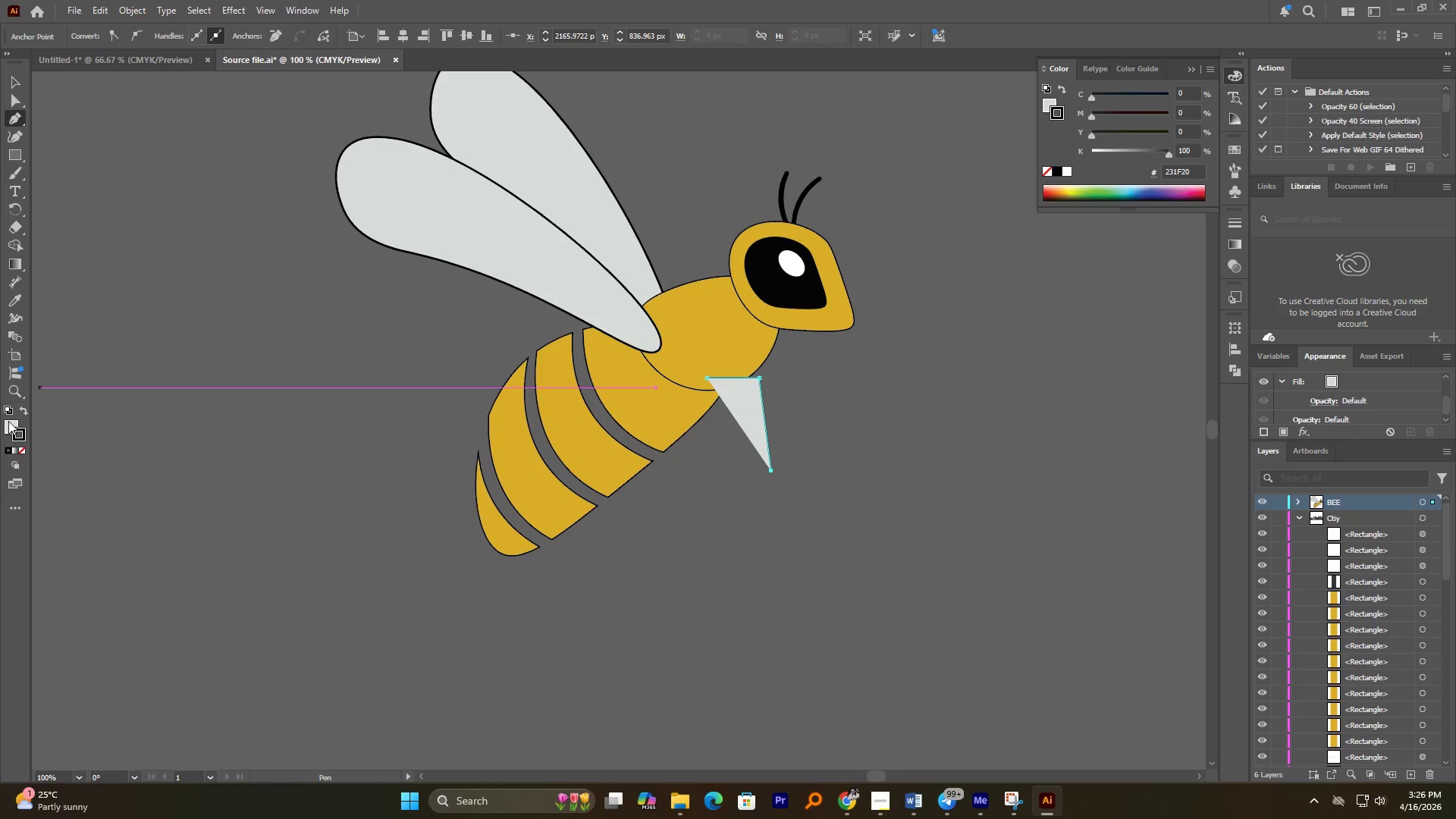 
left_click([8, 421])
 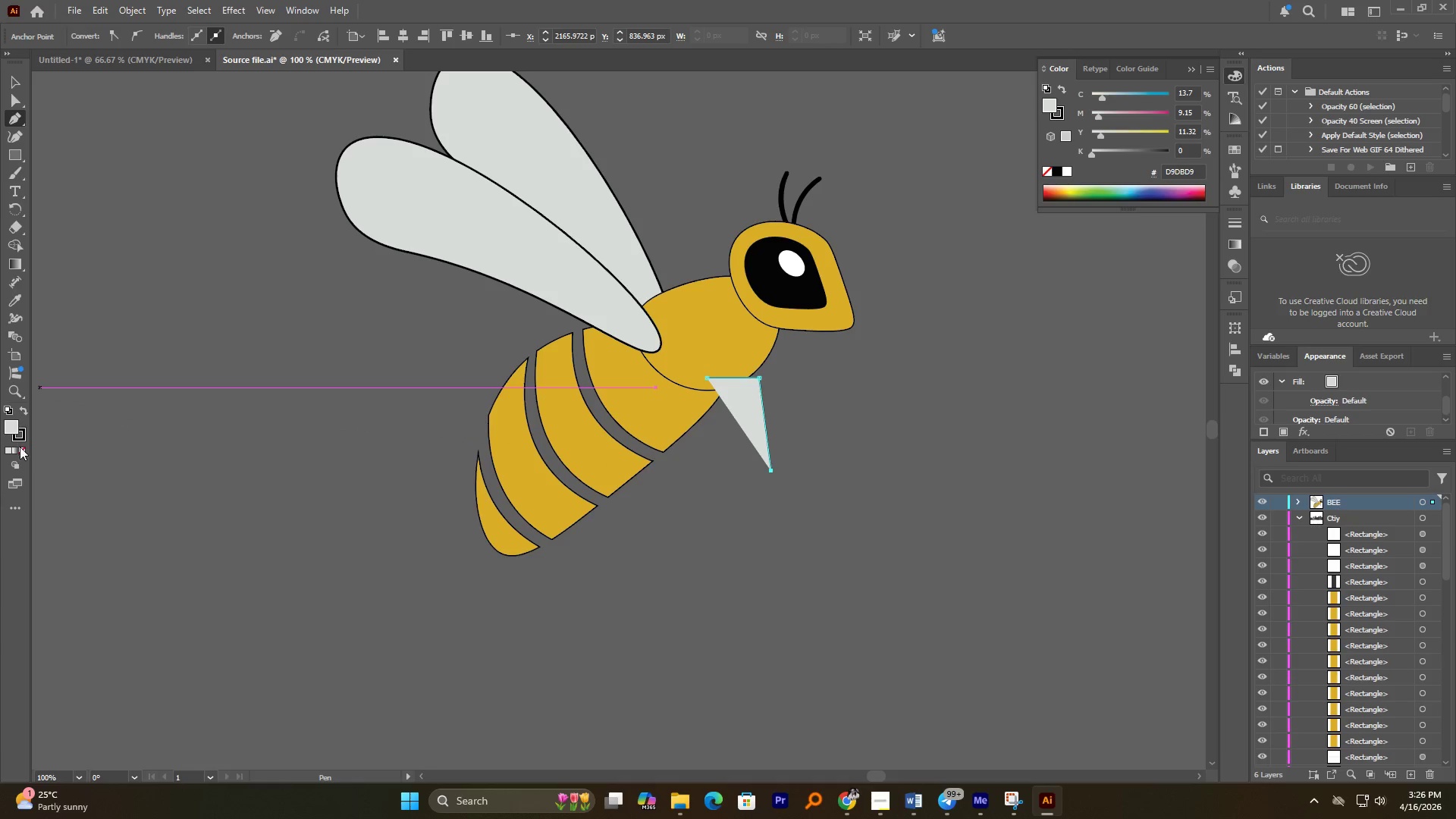 
left_click([20, 447])
 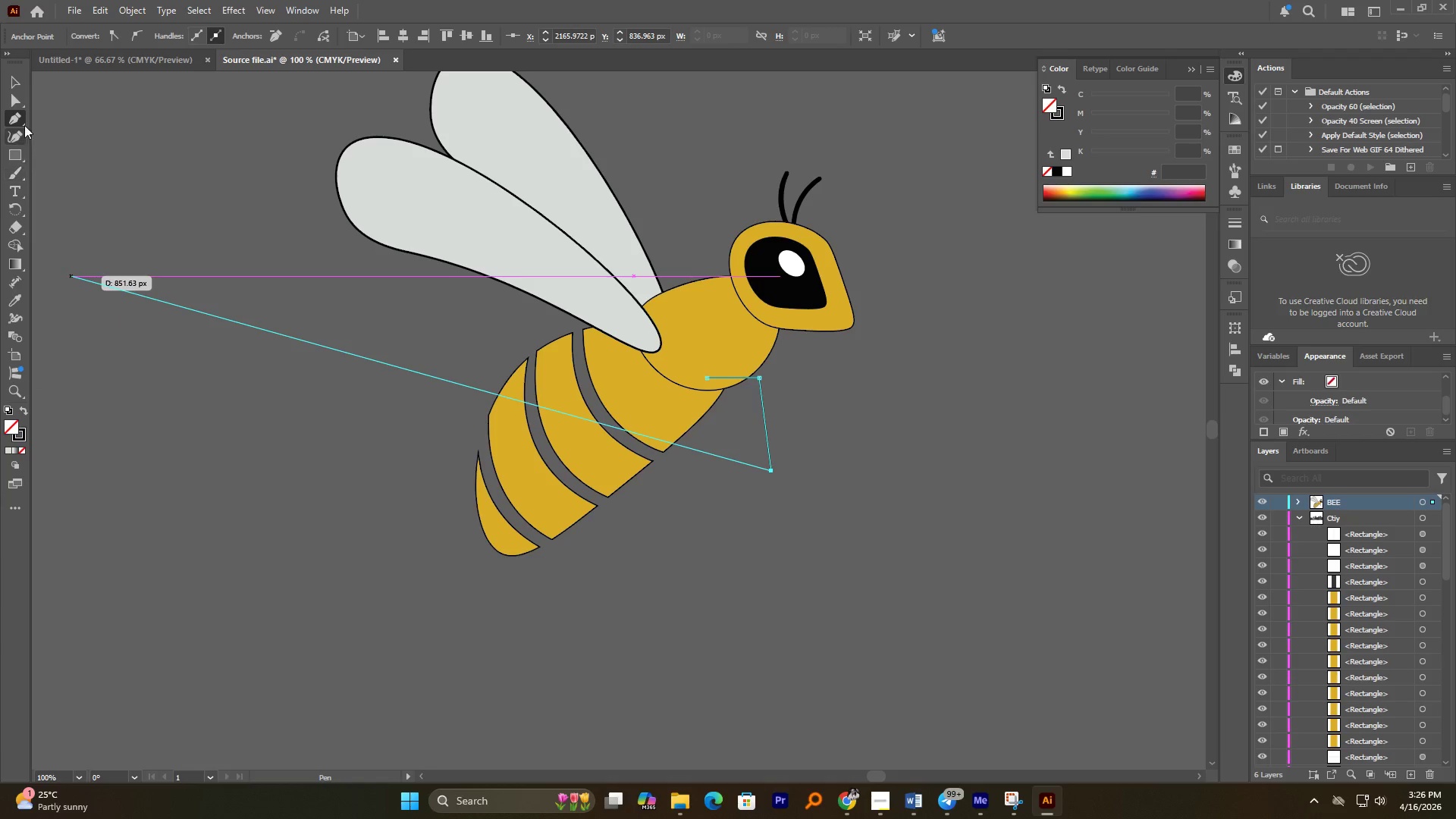 
left_click([14, 79])